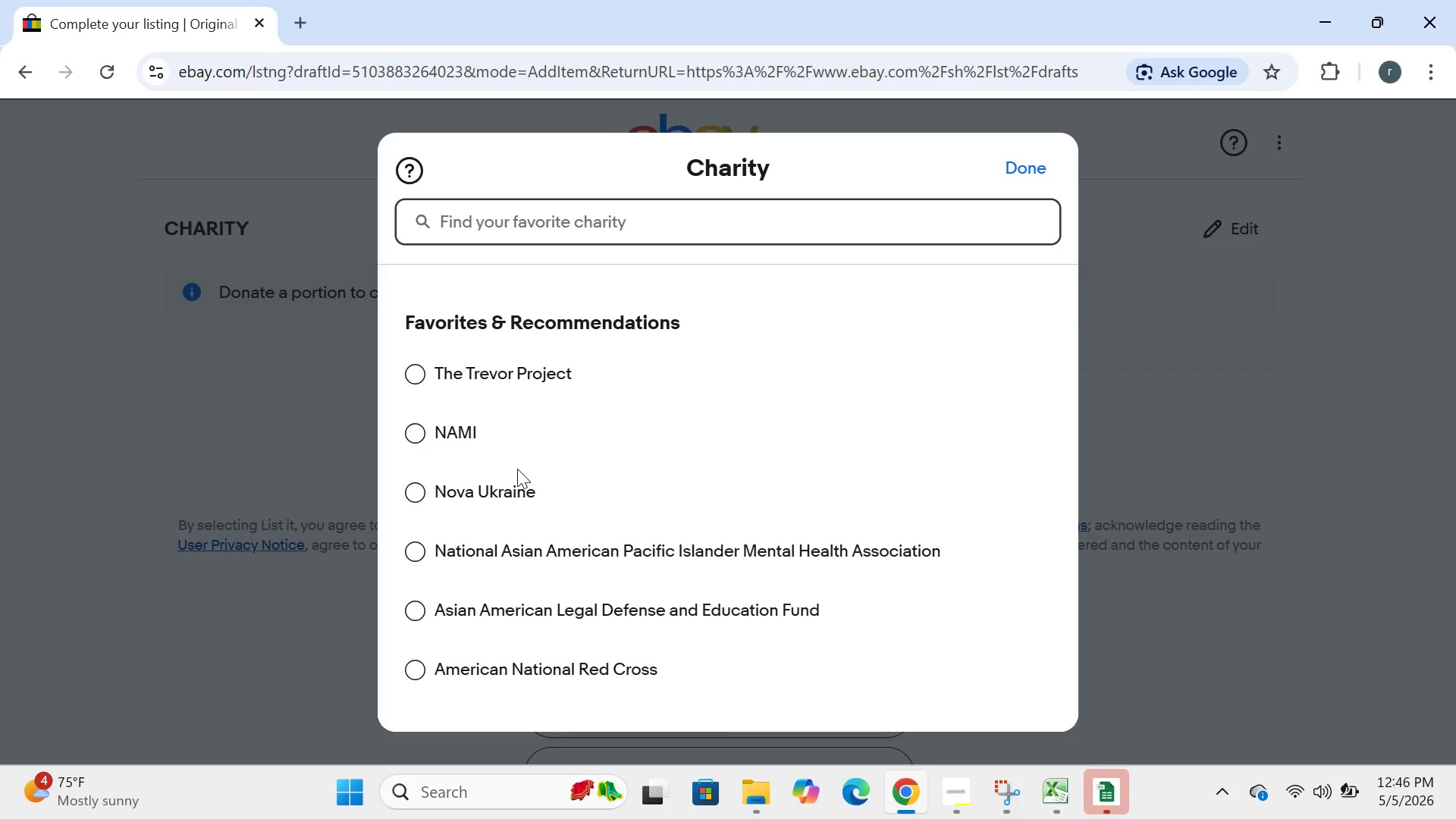 
left_click([943, 789])